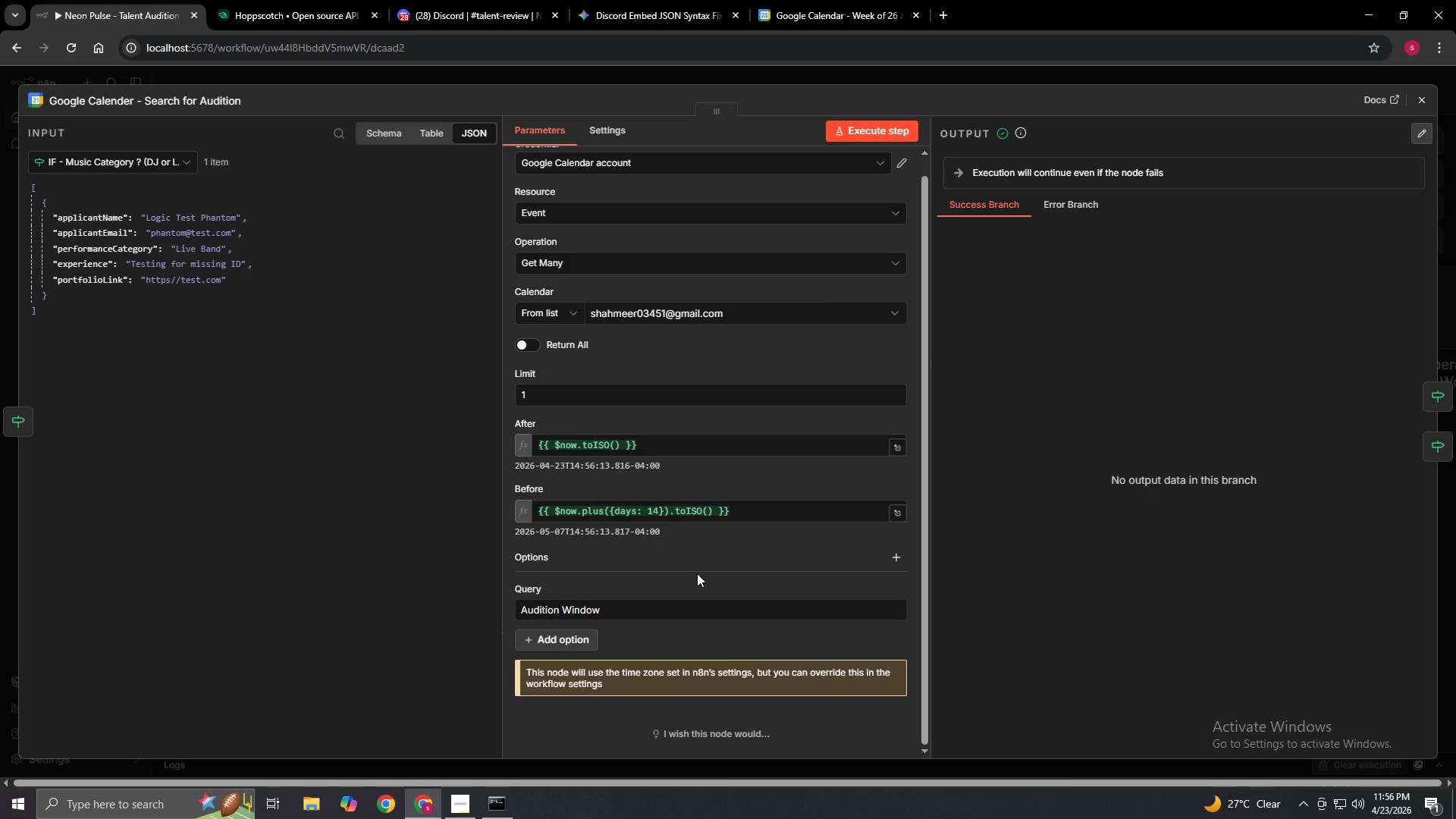 
wait(6.71)
 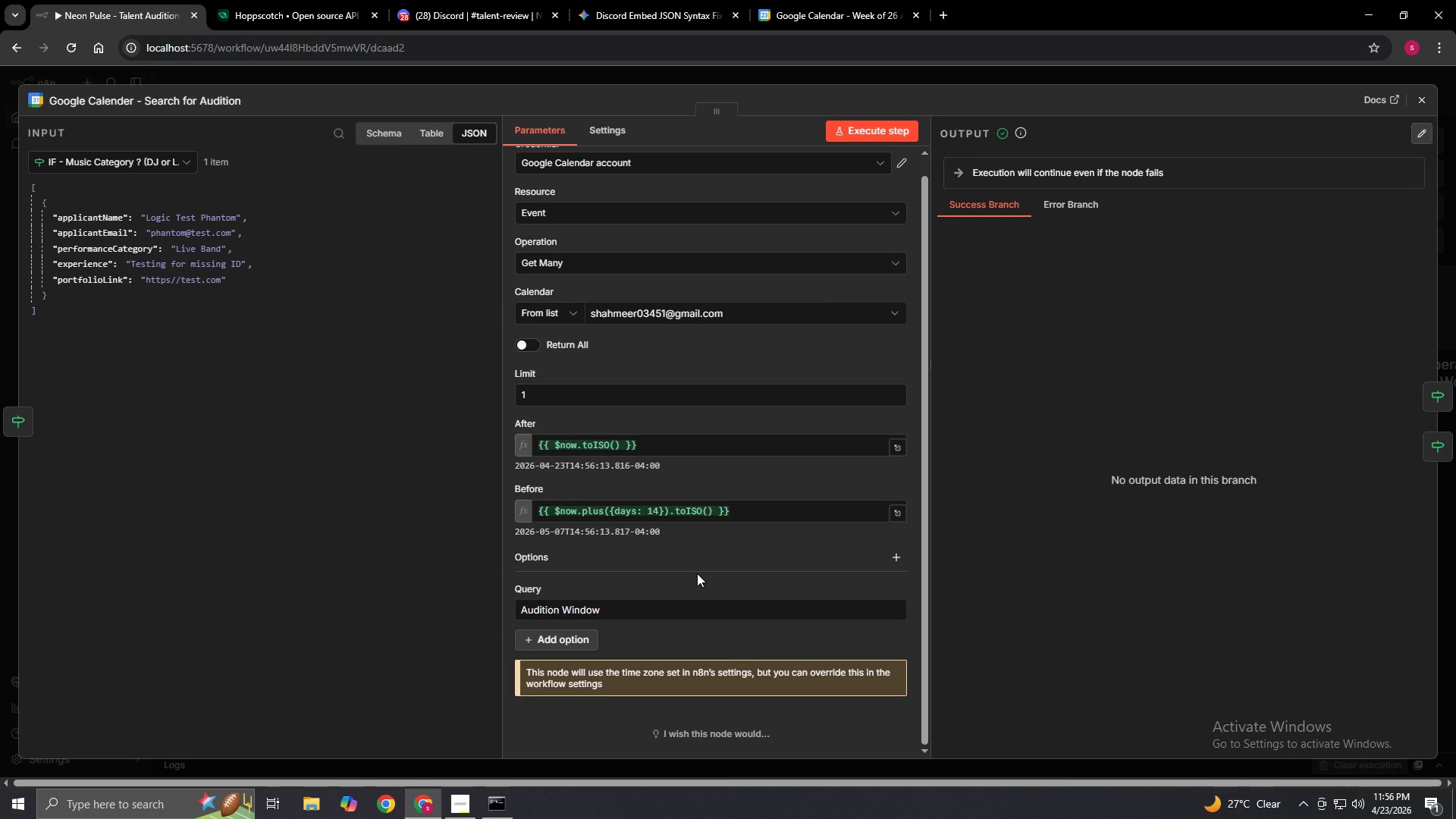 
left_click([814, 1])
 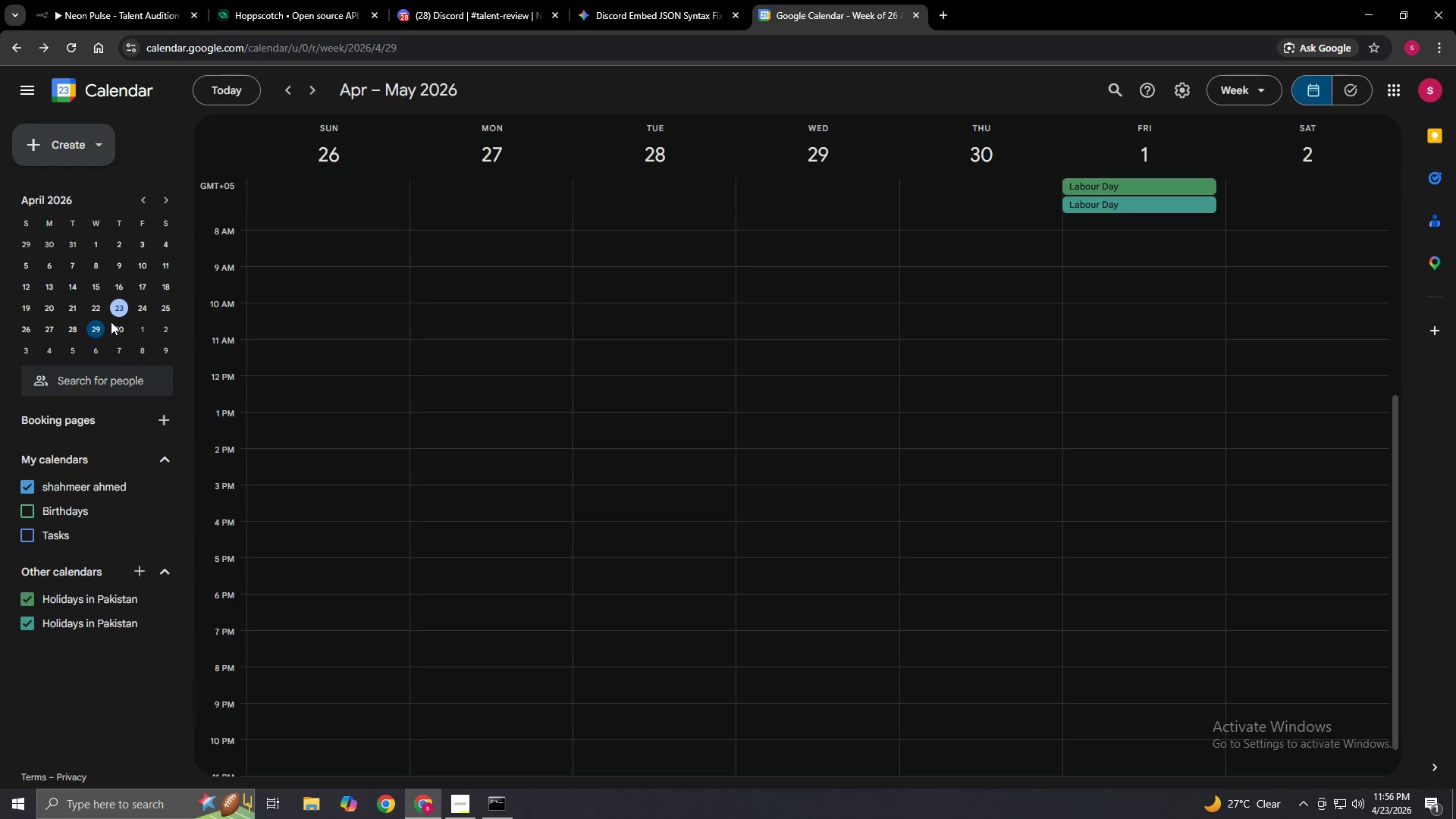 
left_click([124, 328])
 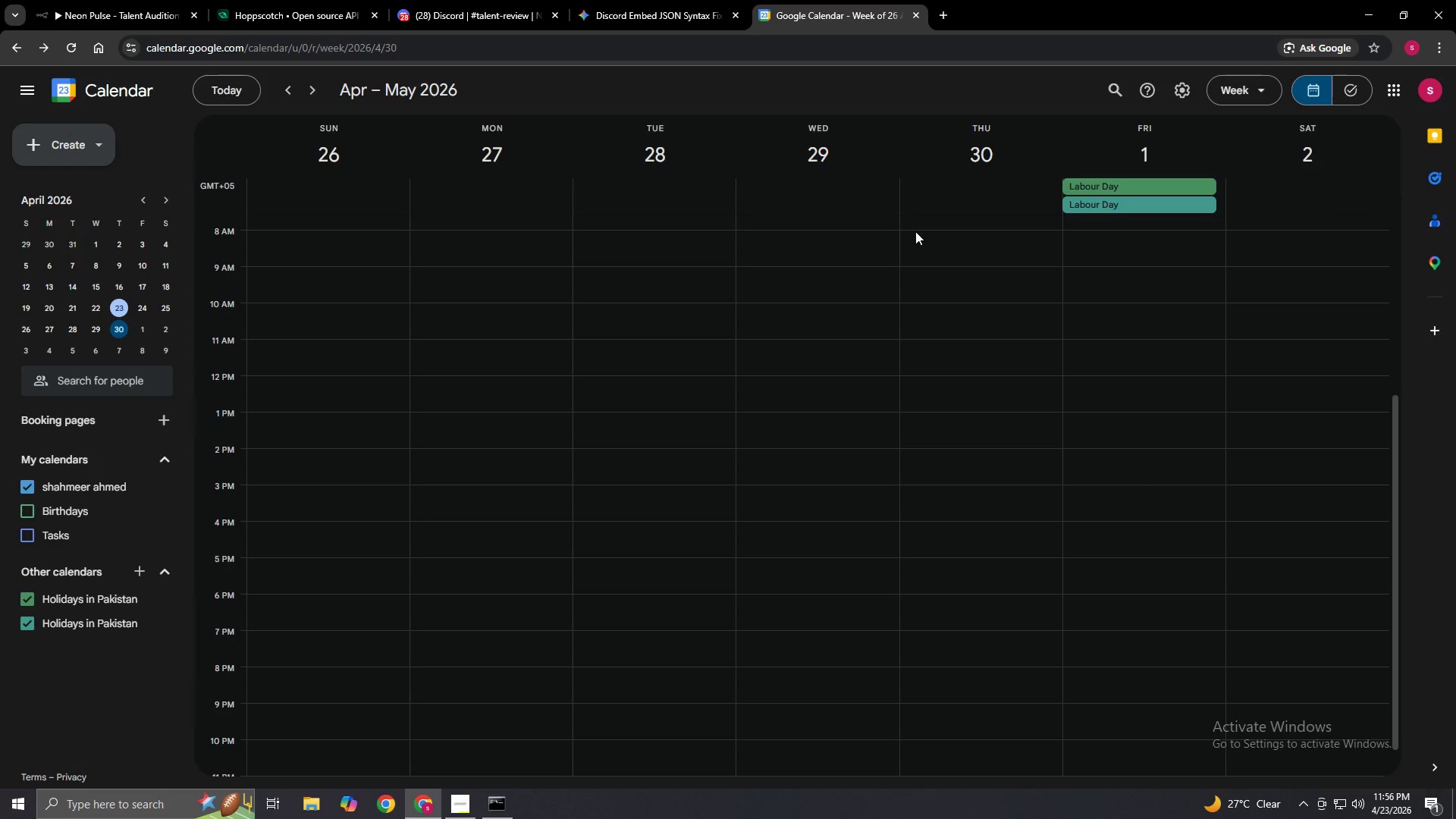 
left_click([797, 212])
 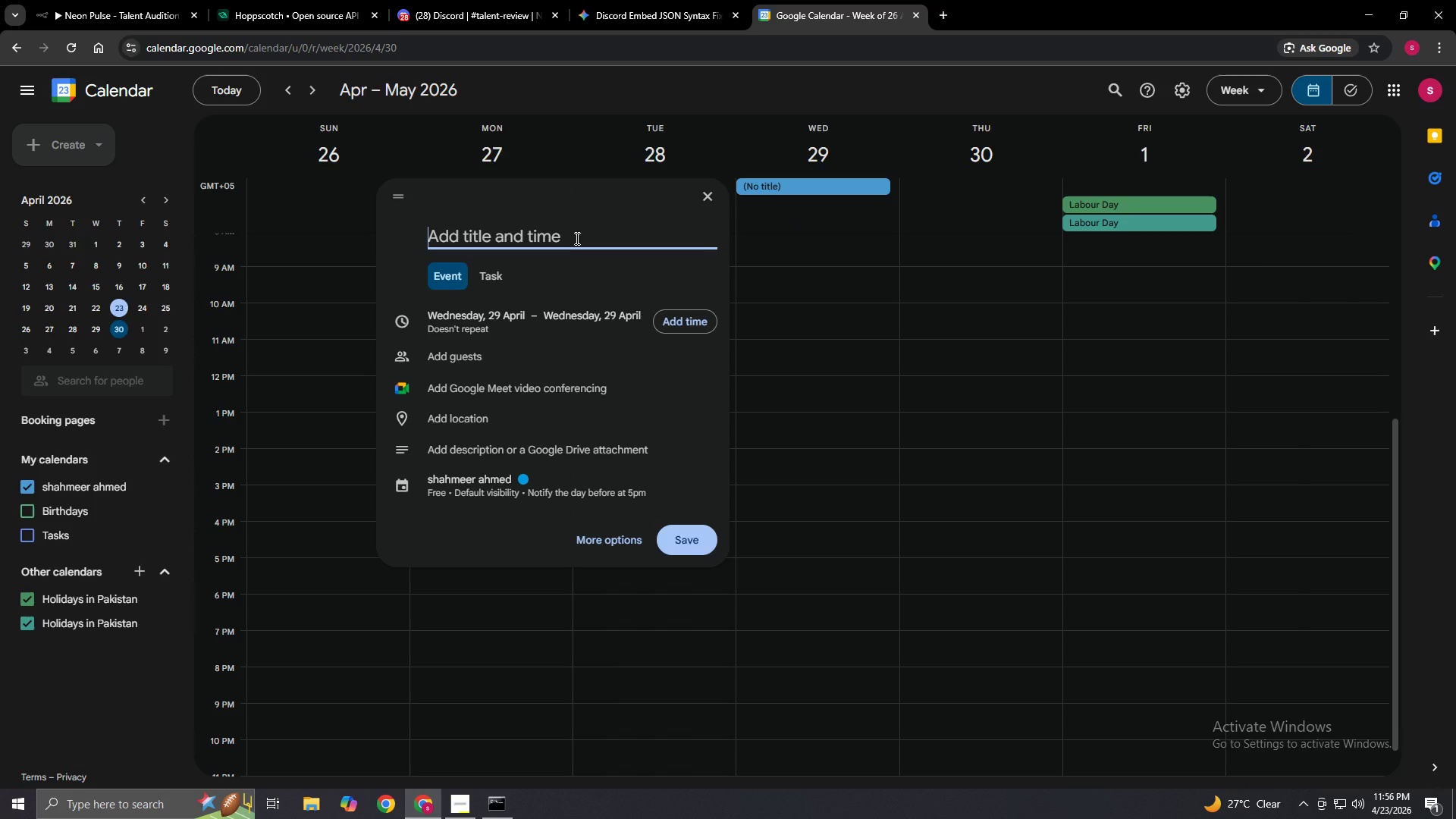 
key(Shift+A)
 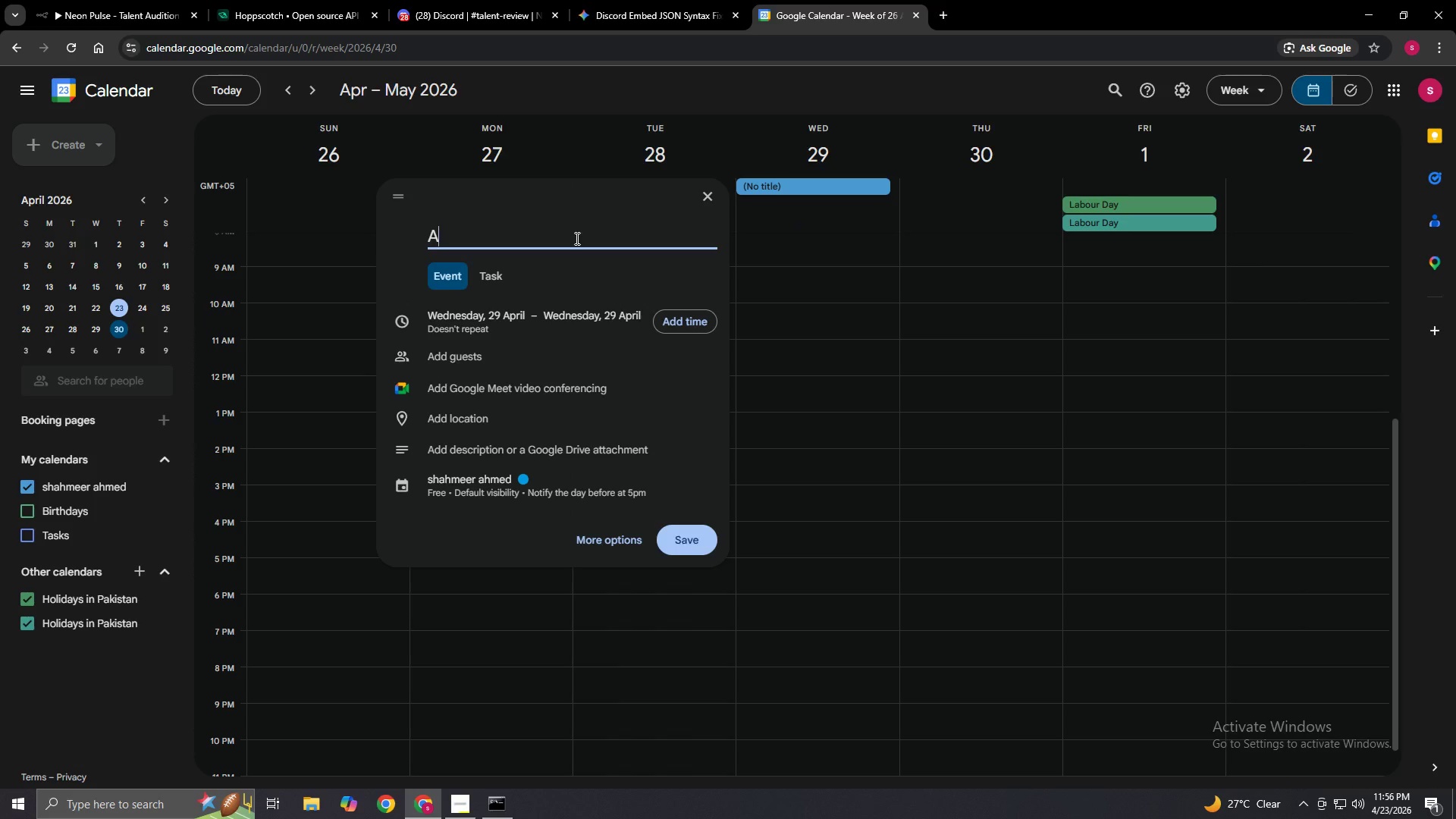 
wait(8.03)
 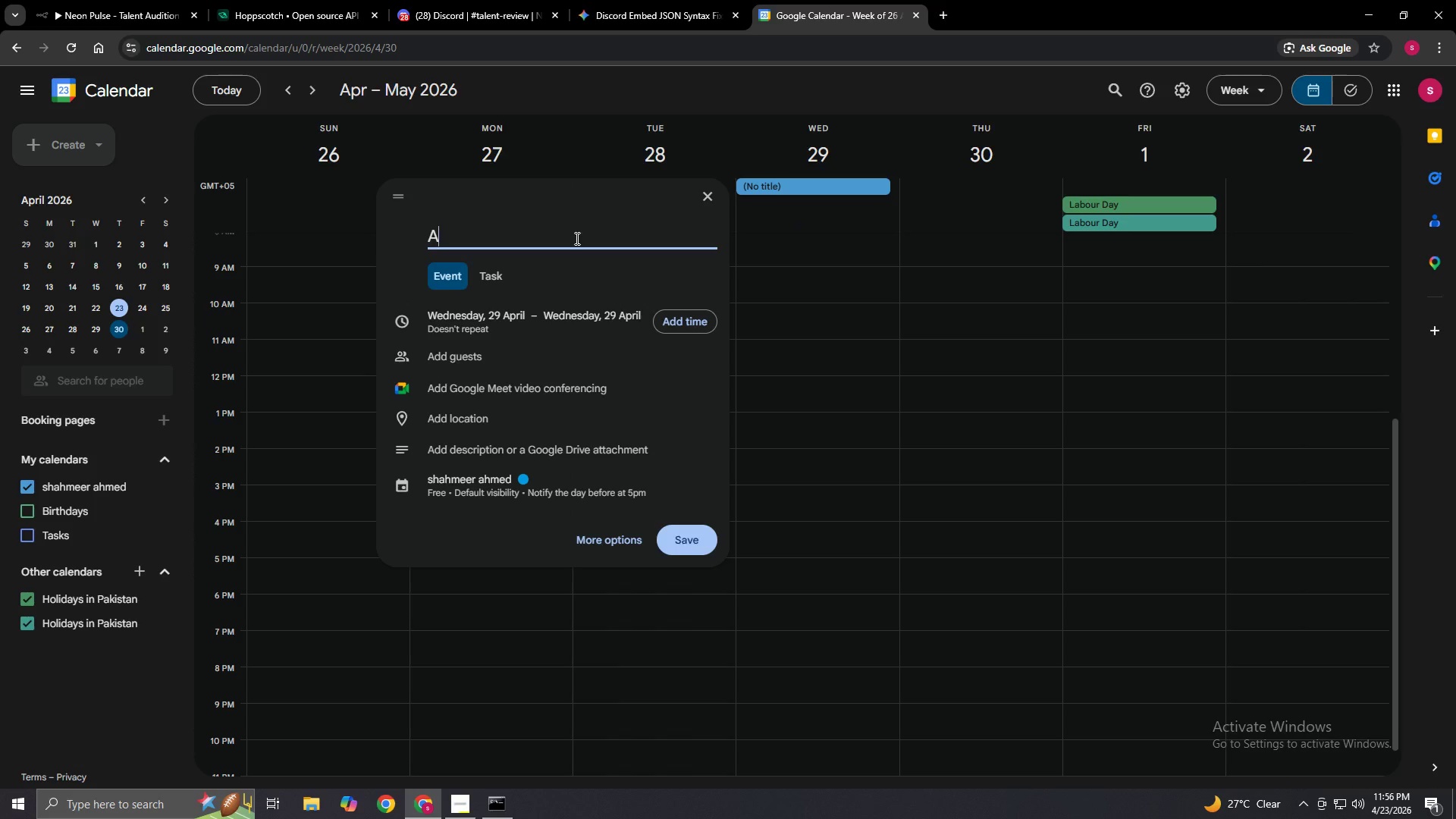 
type(udition Window)
 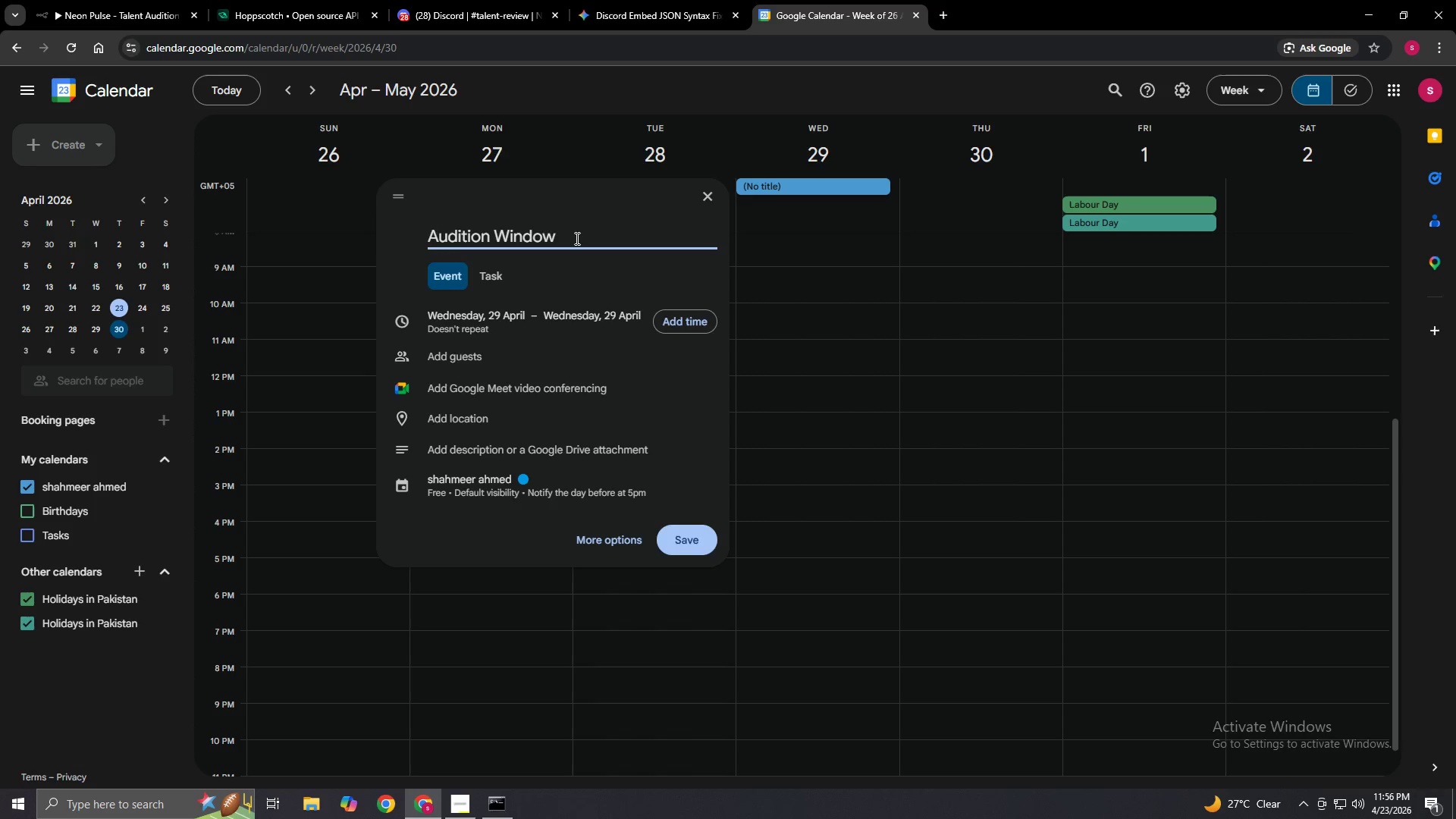 
left_click([701, 543])
 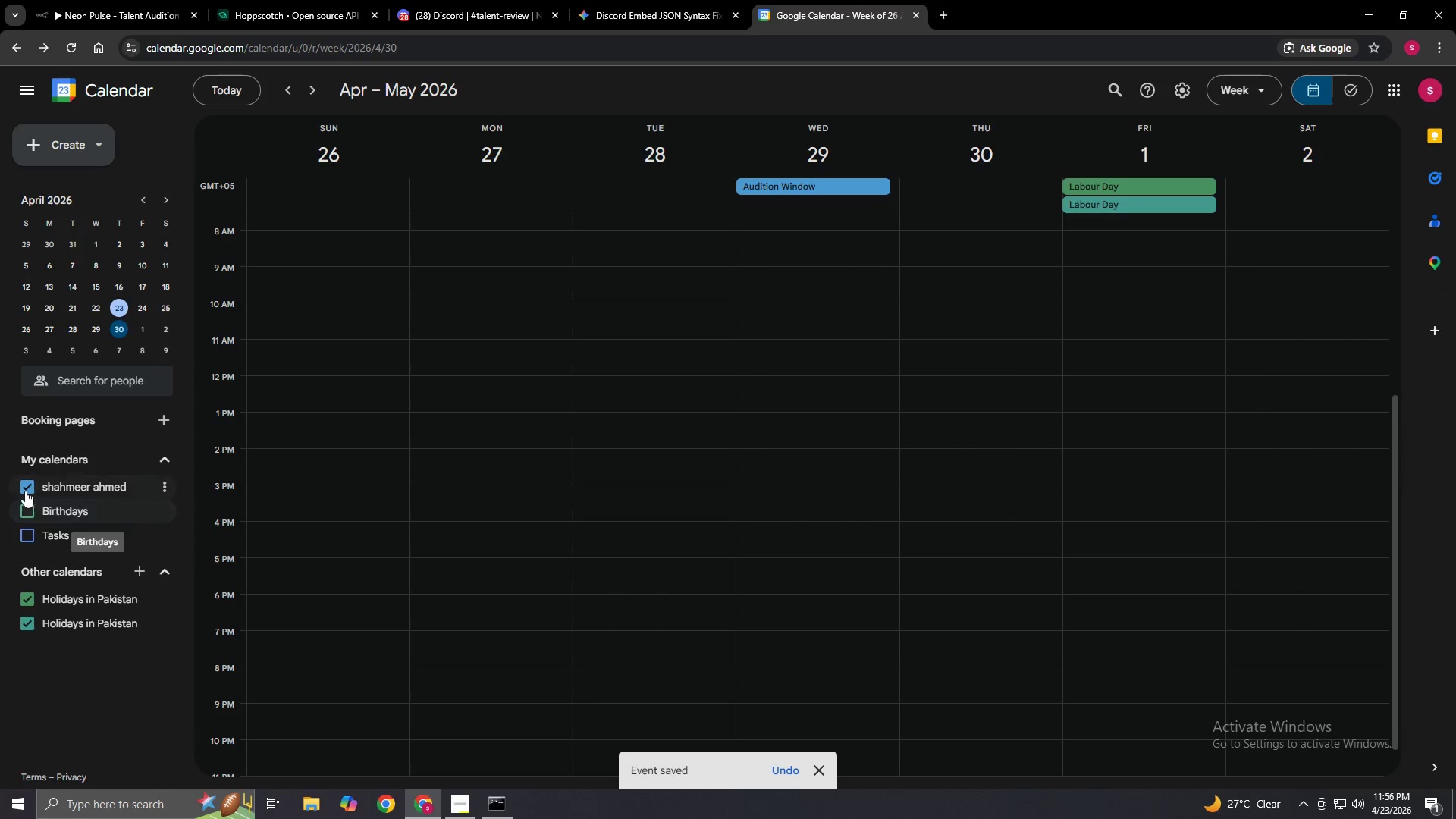 
double_click([28, 482])
 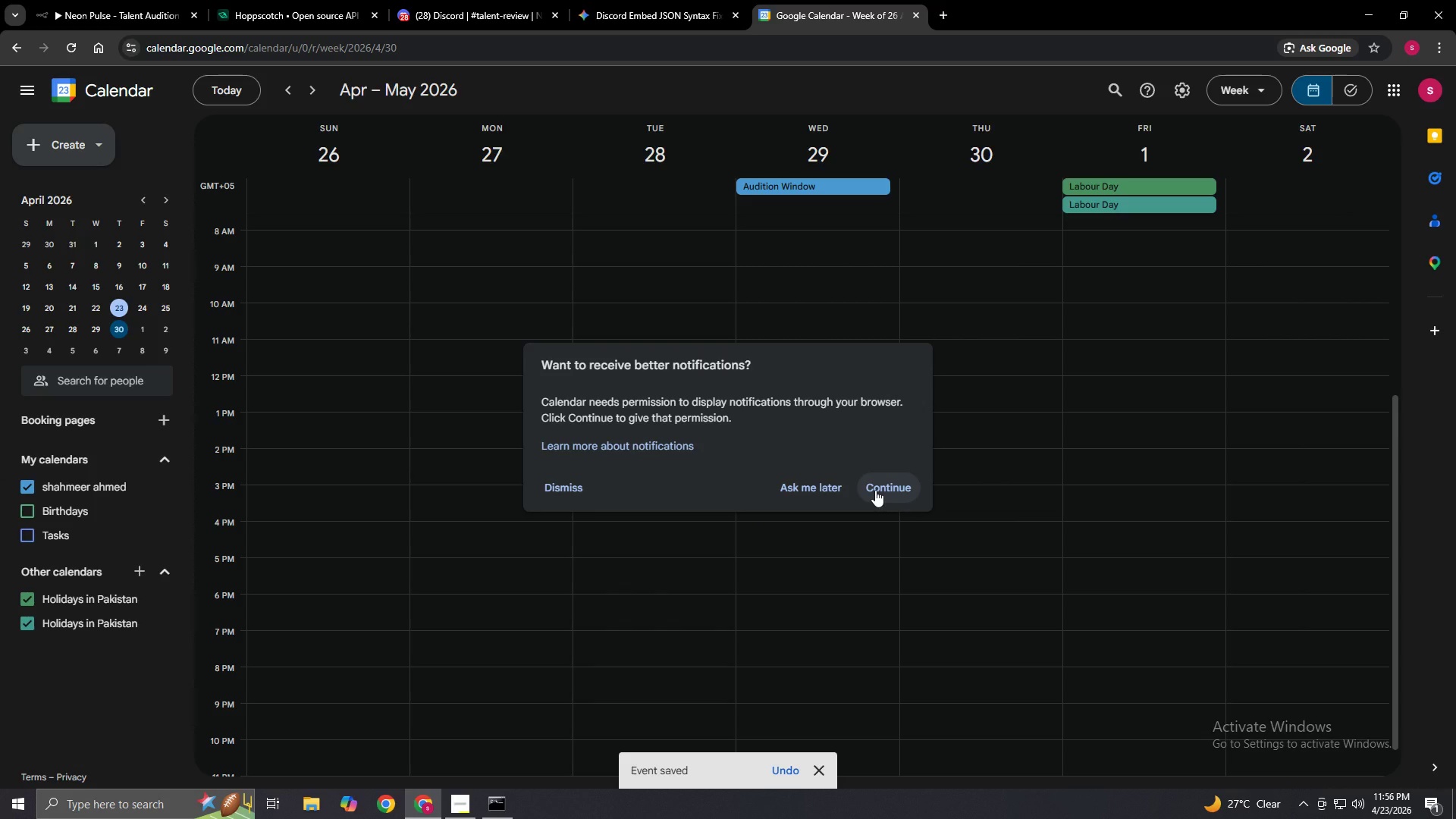 
left_click([777, 491])
 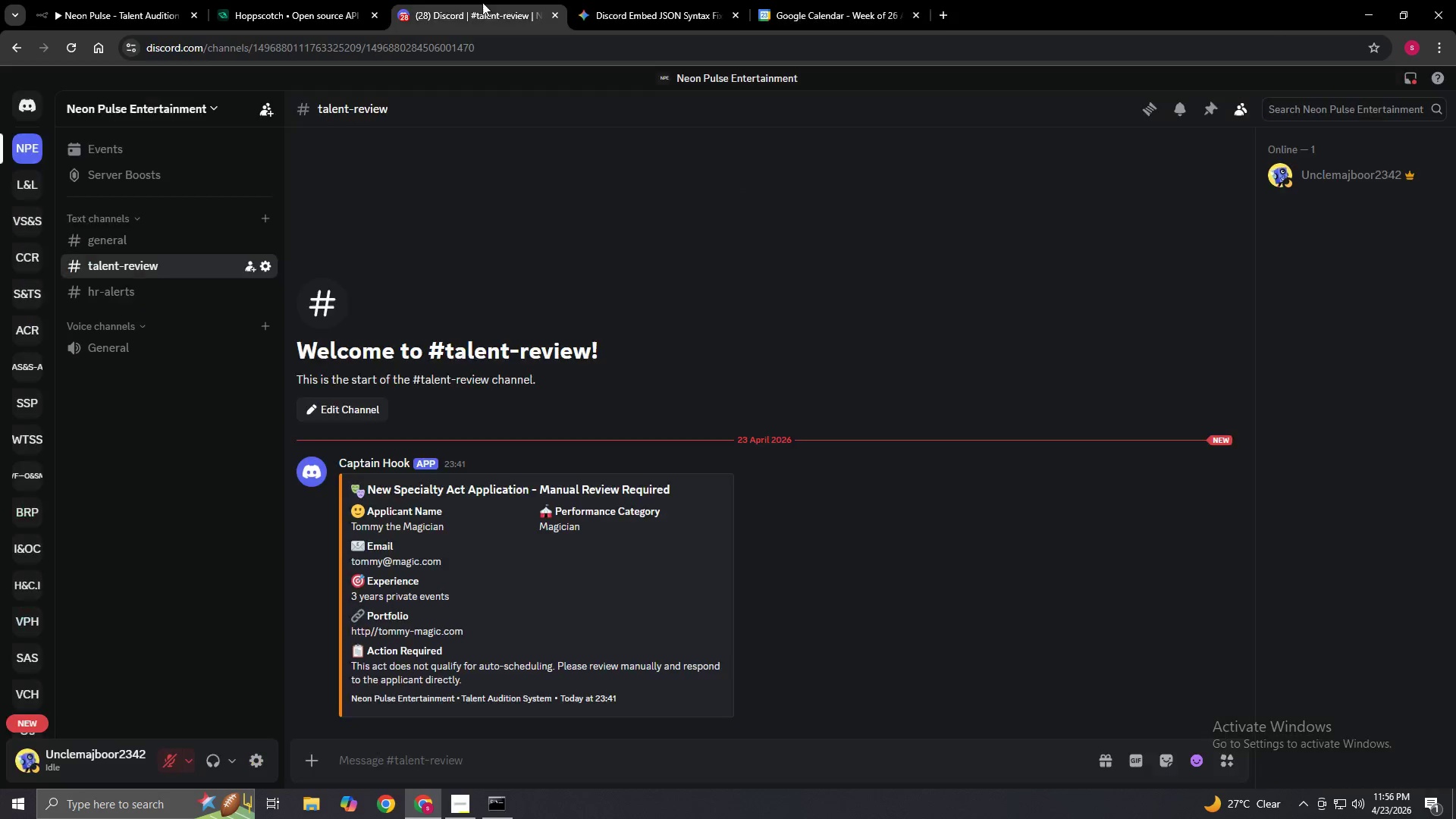 
double_click([293, 3])
 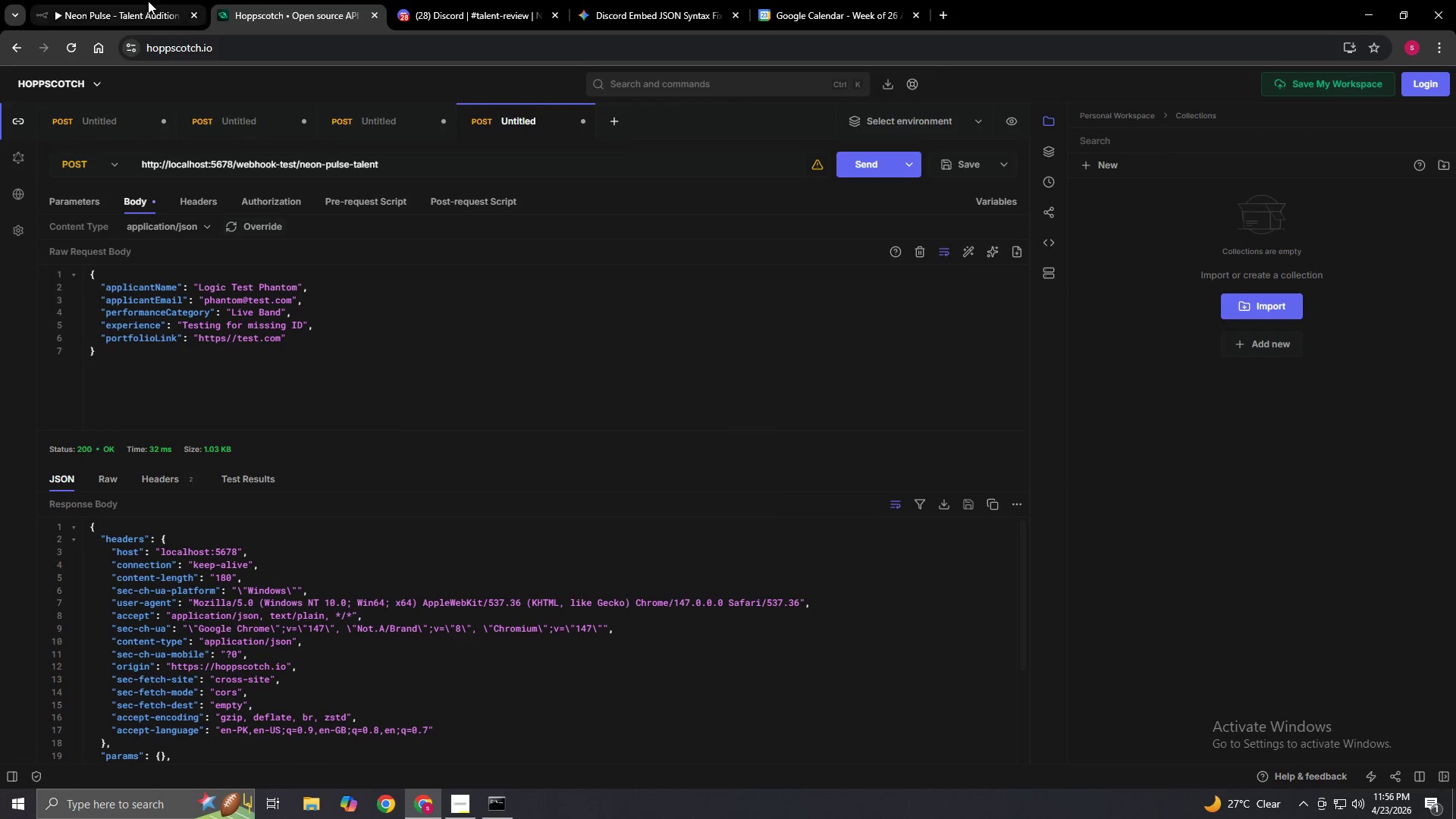 
left_click([148, 1])
 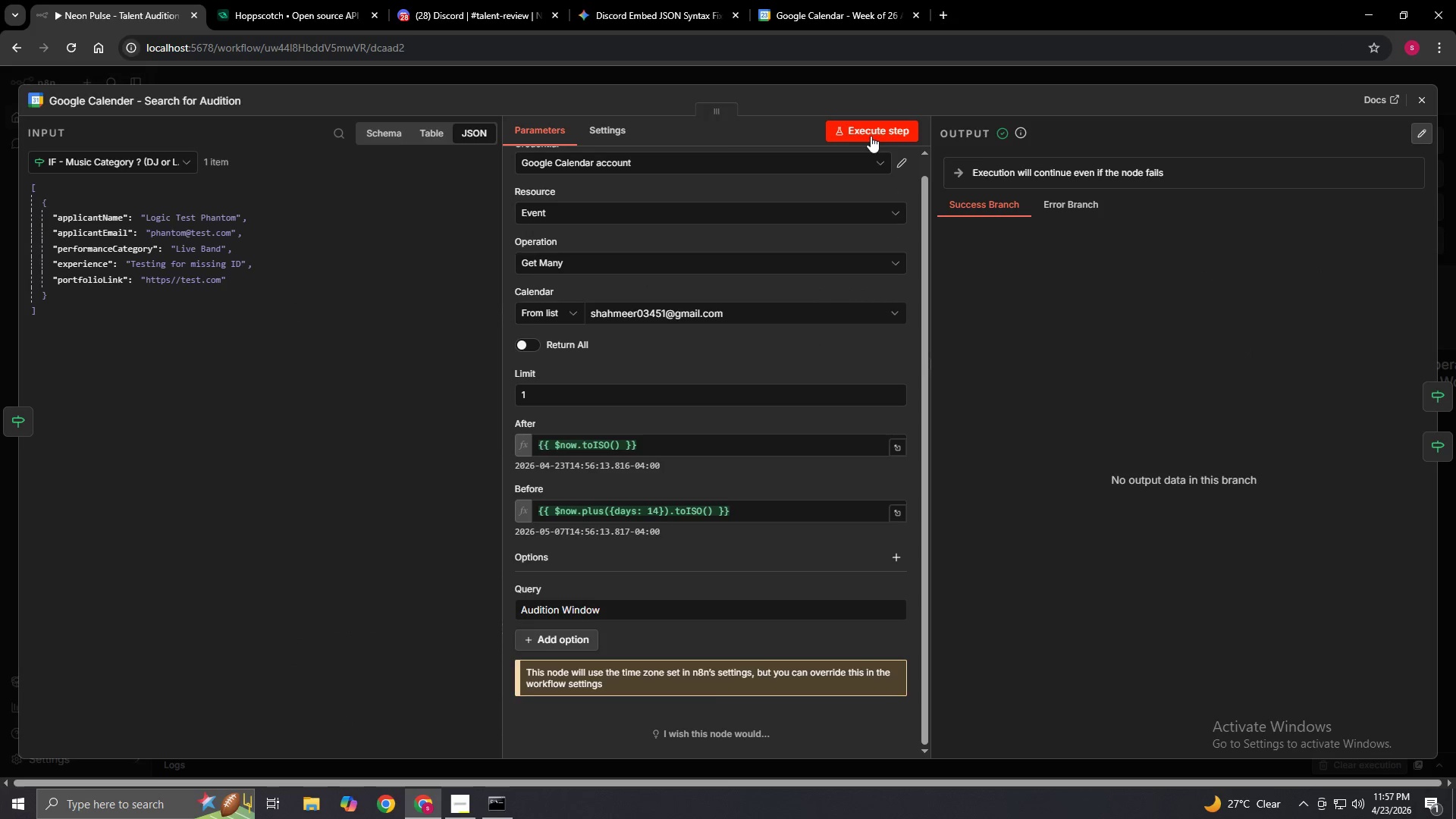 
left_click([864, 130])
 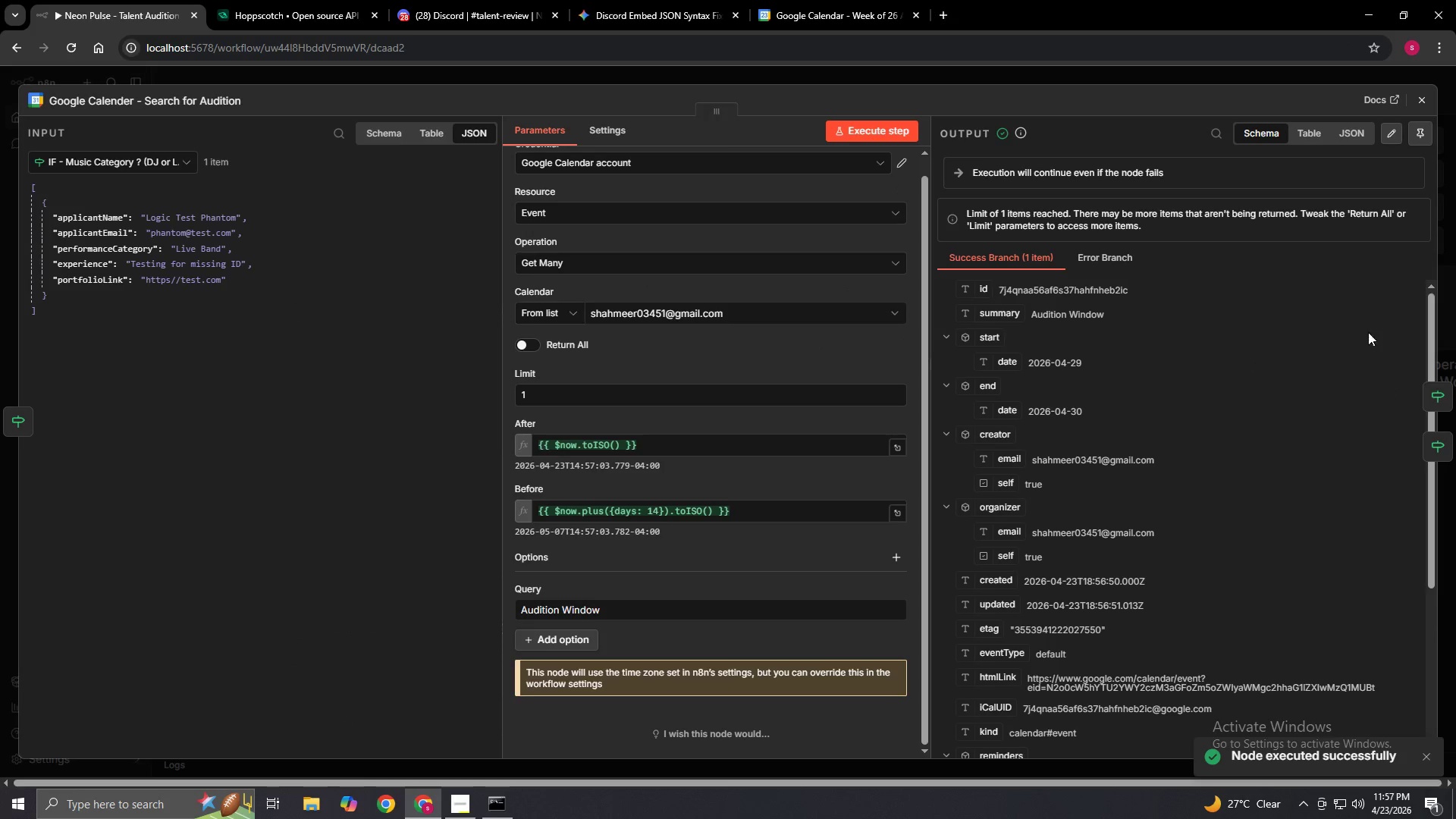 
wait(6.39)
 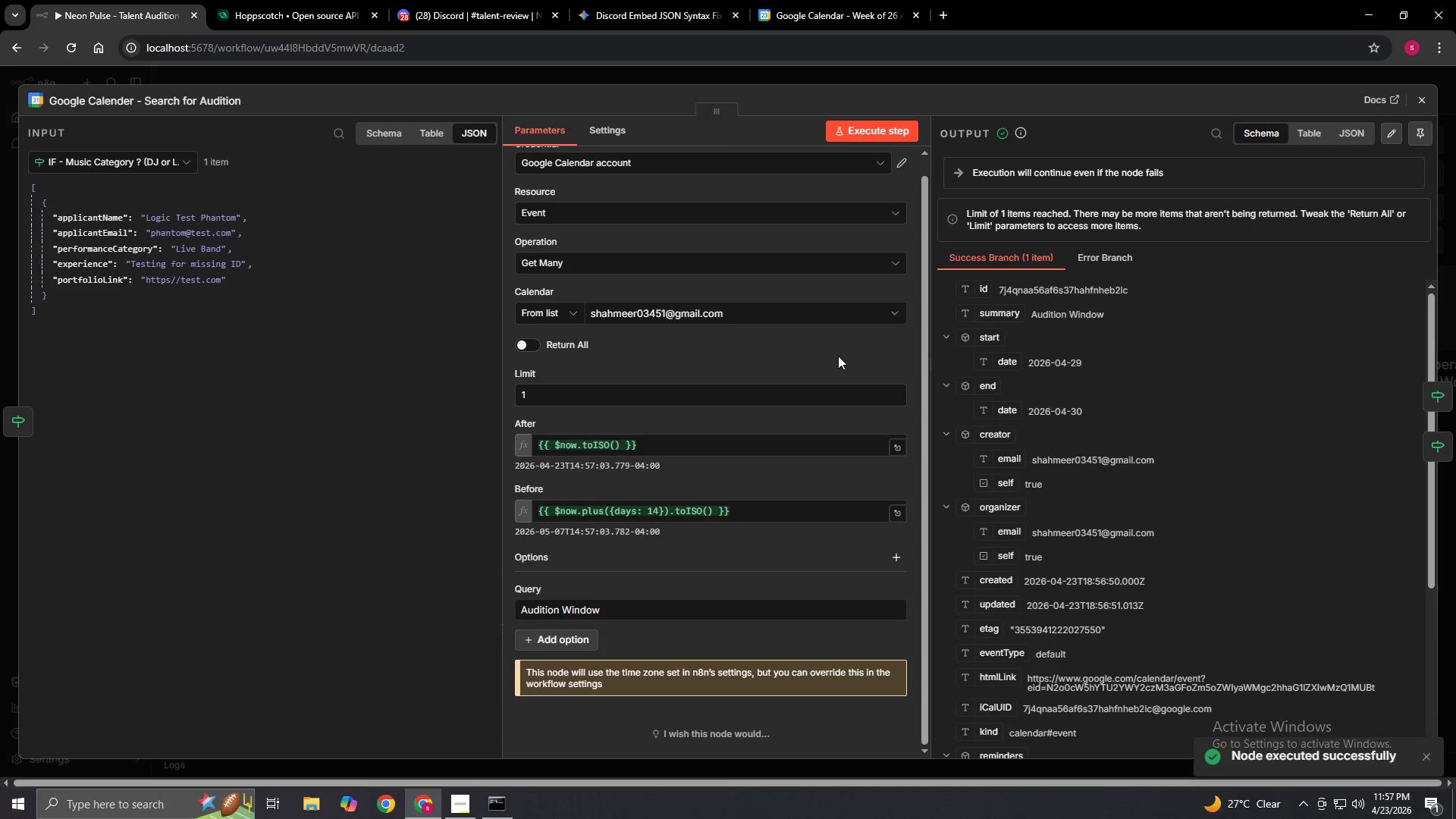 
left_click([1427, 394])
 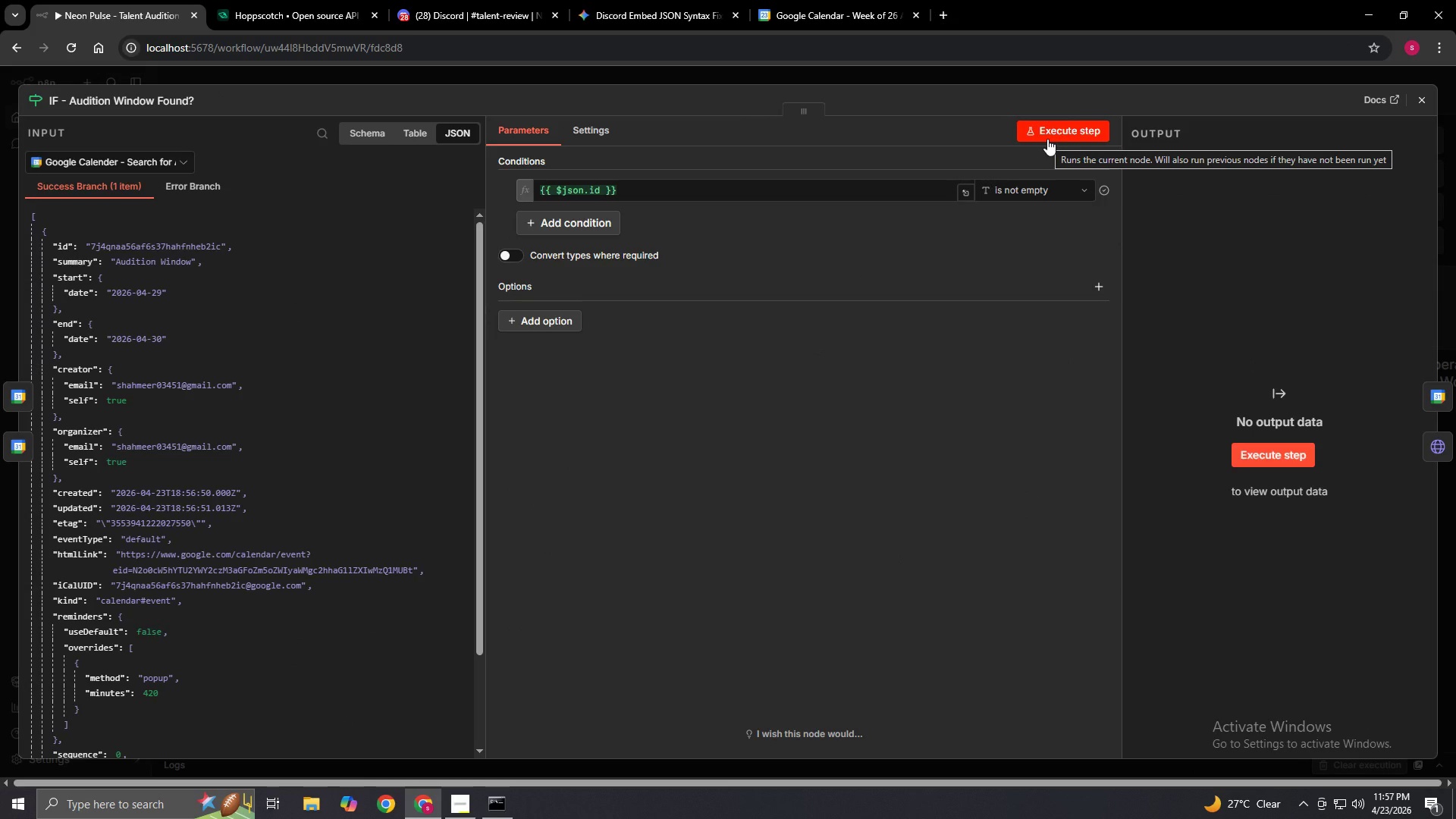 
wait(8.51)
 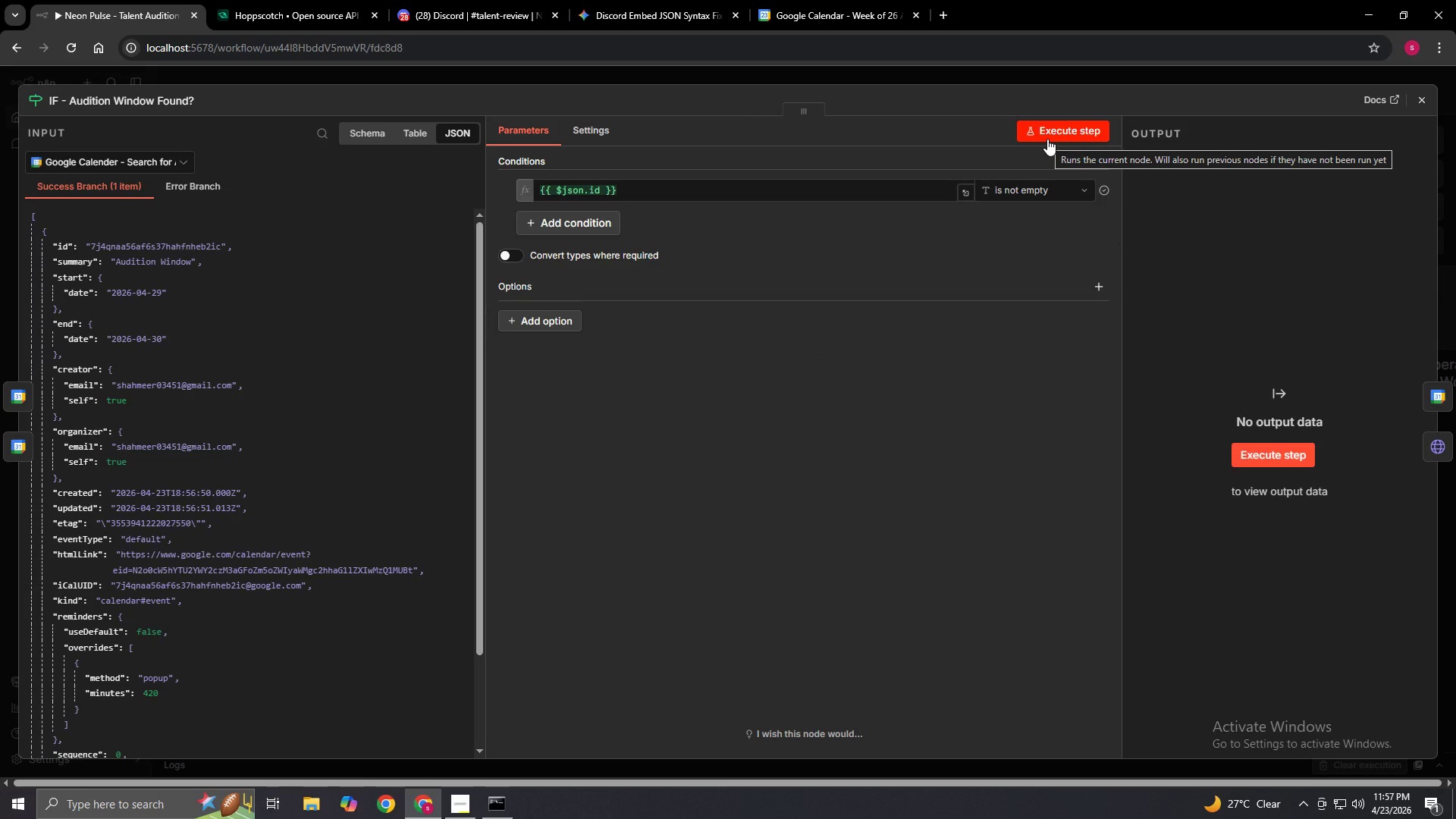 
scroll: coordinate [1213, 487], scroll_direction: down, amount: 3.0
 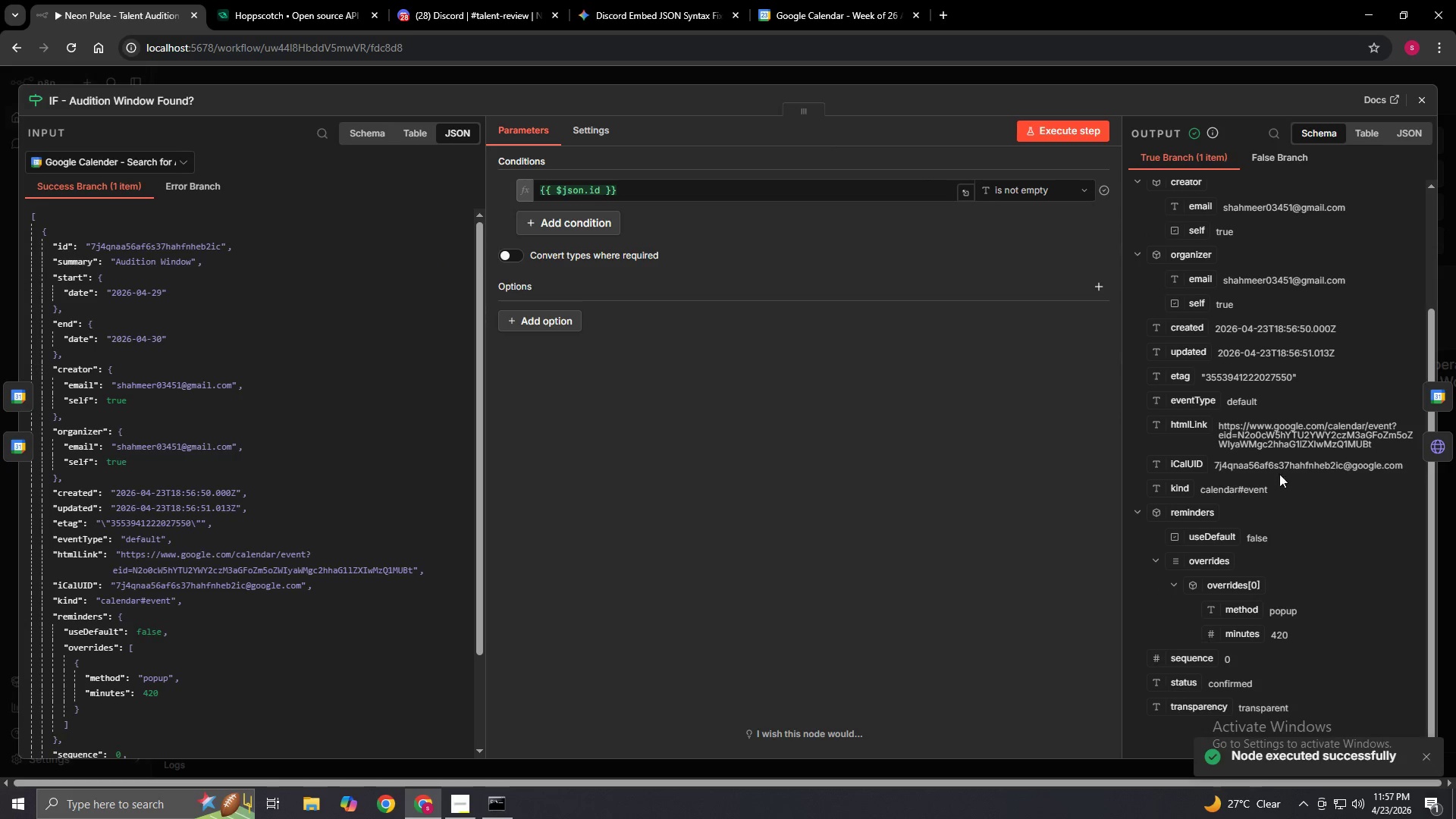 
mouse_move([1386, 392])
 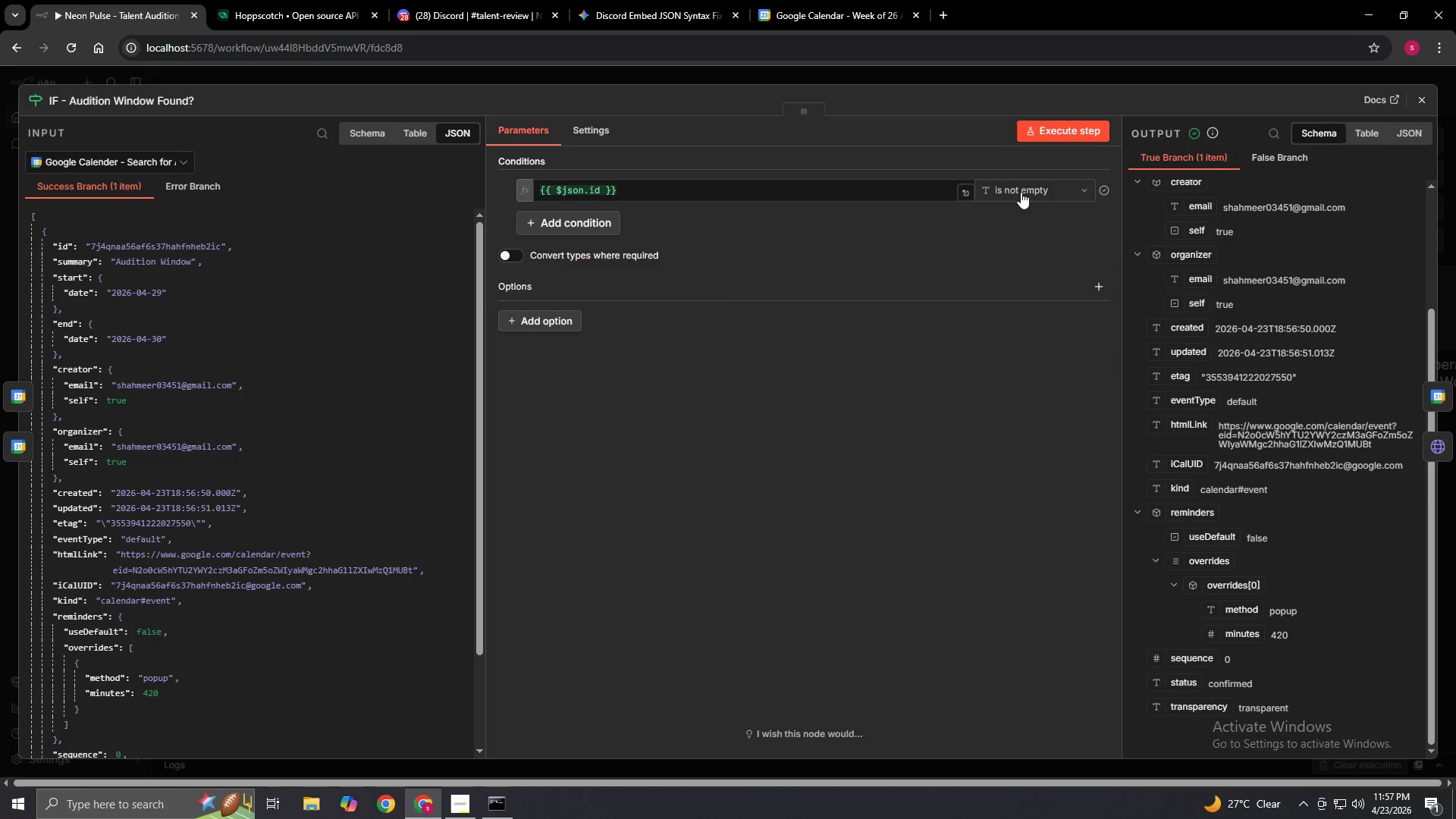 
left_click([1025, 189])
 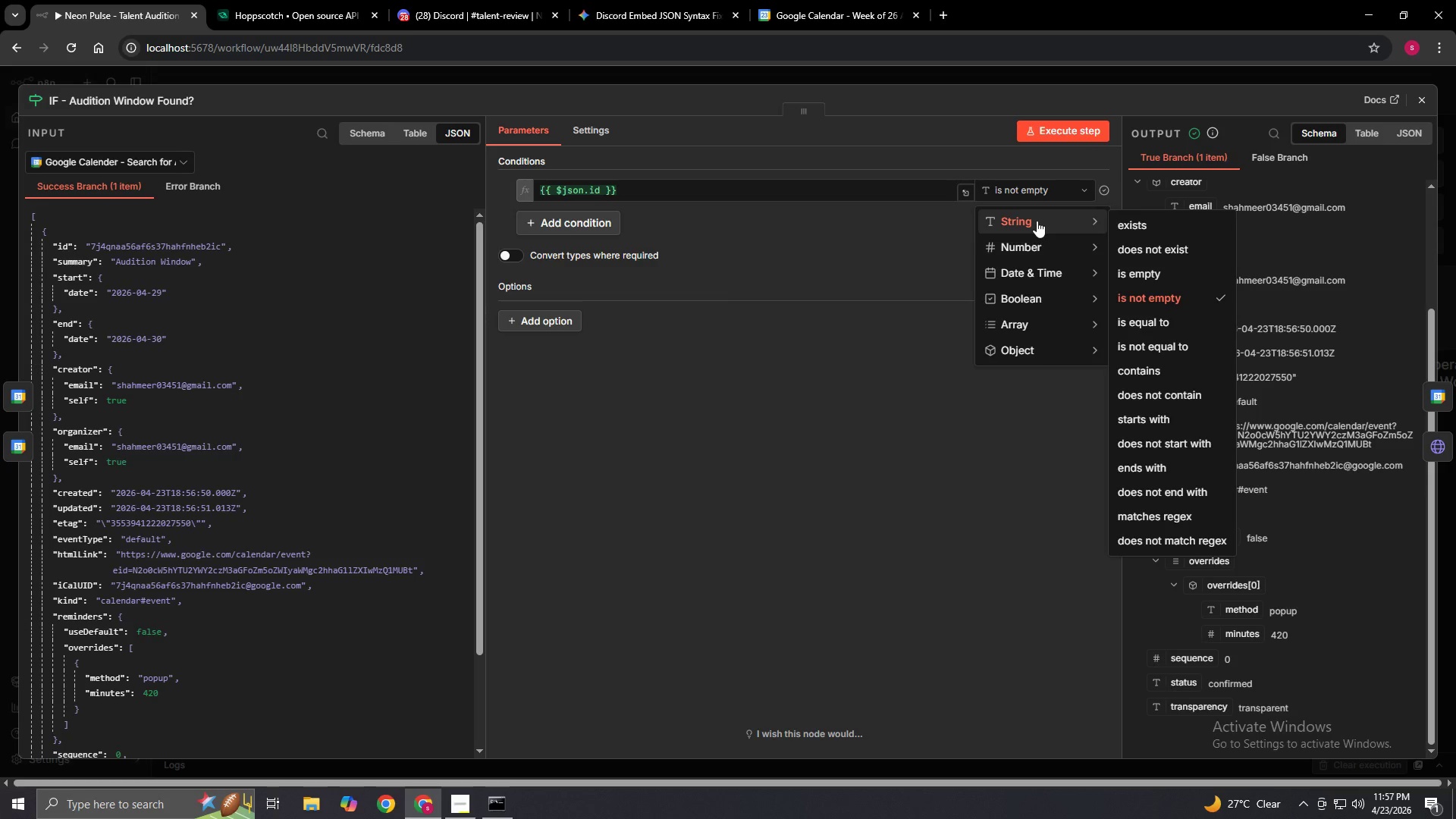 
left_click([1031, 182])
 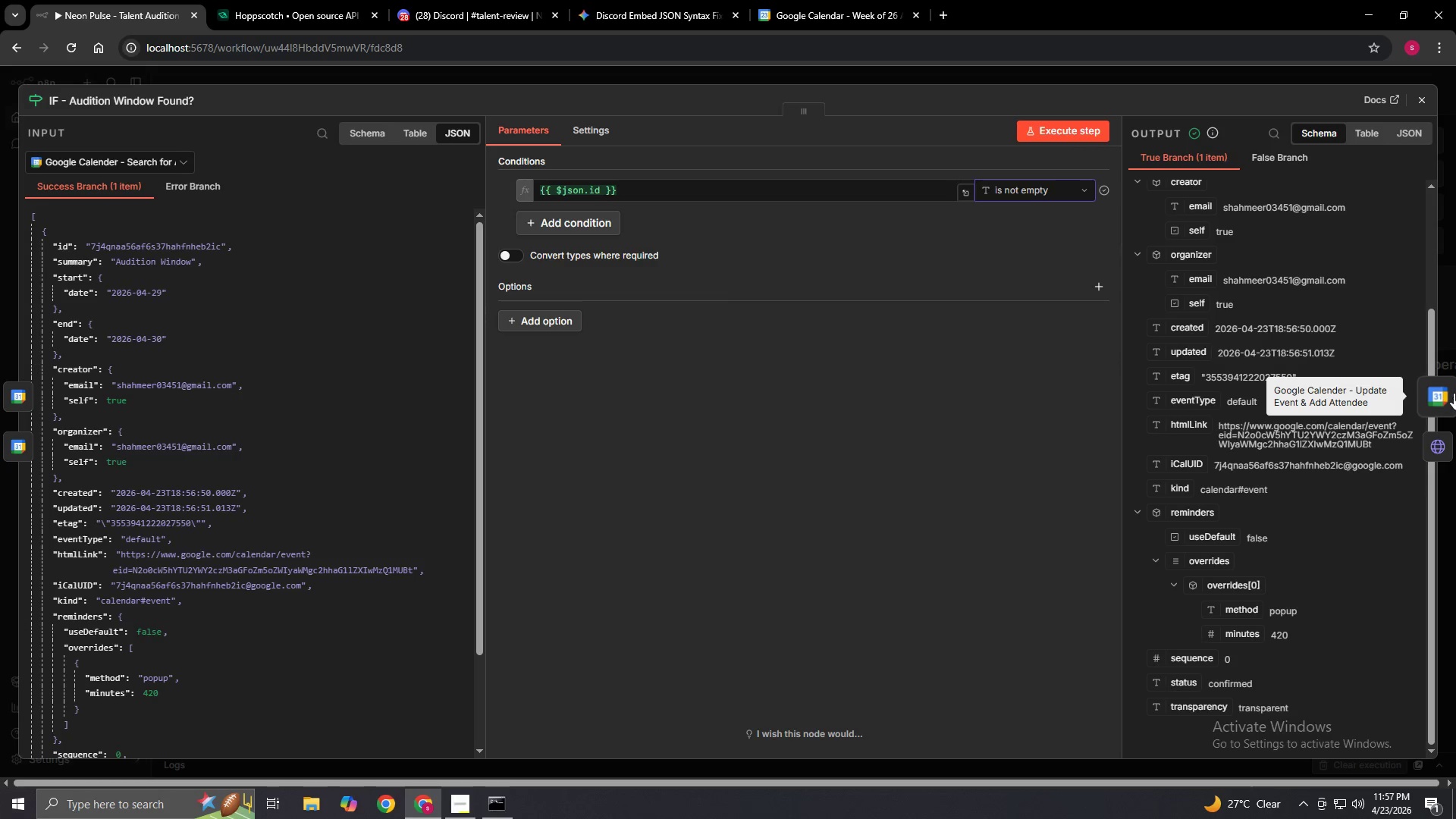 
left_click([1447, 401])
 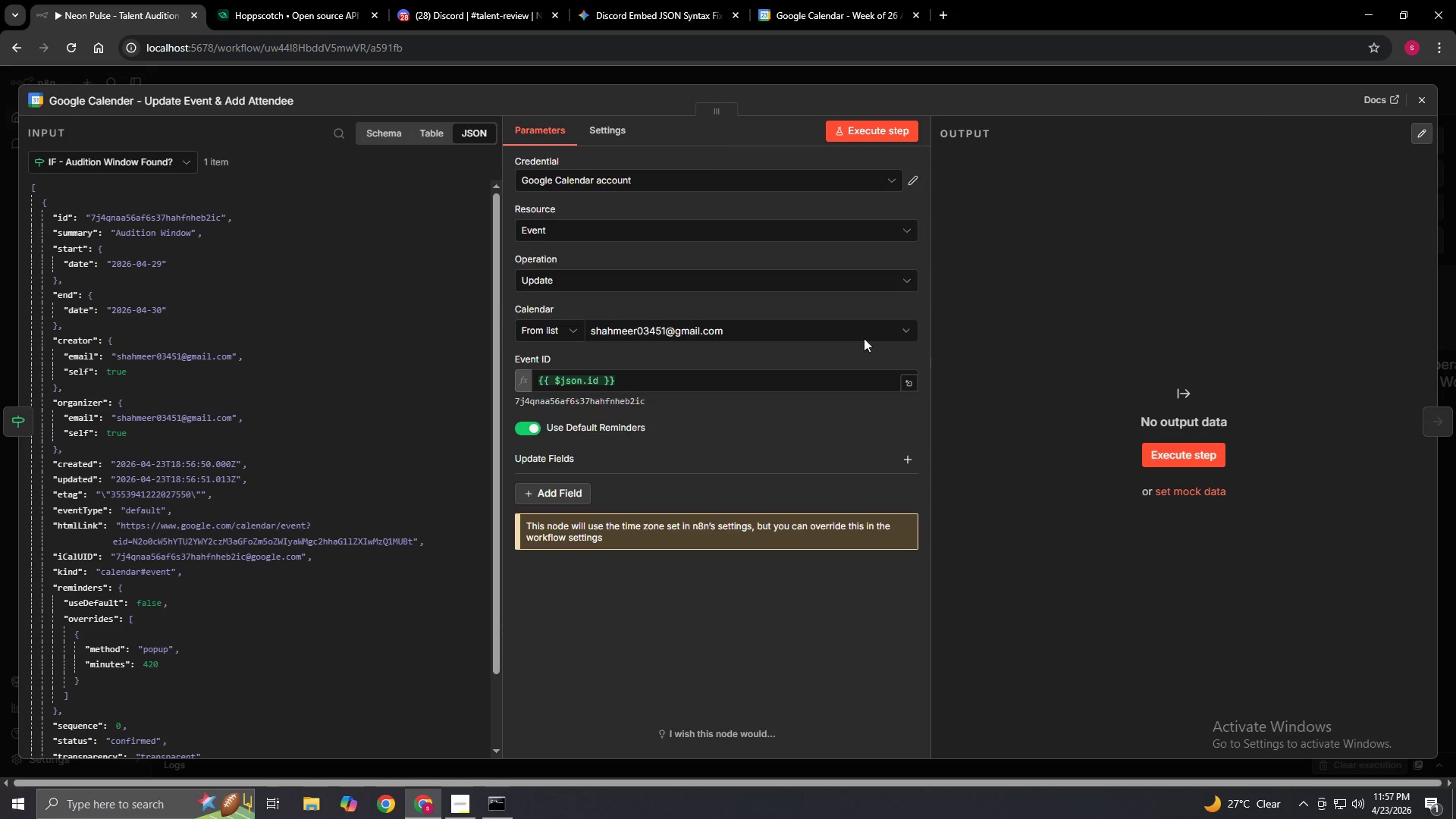 
left_click([866, 125])
 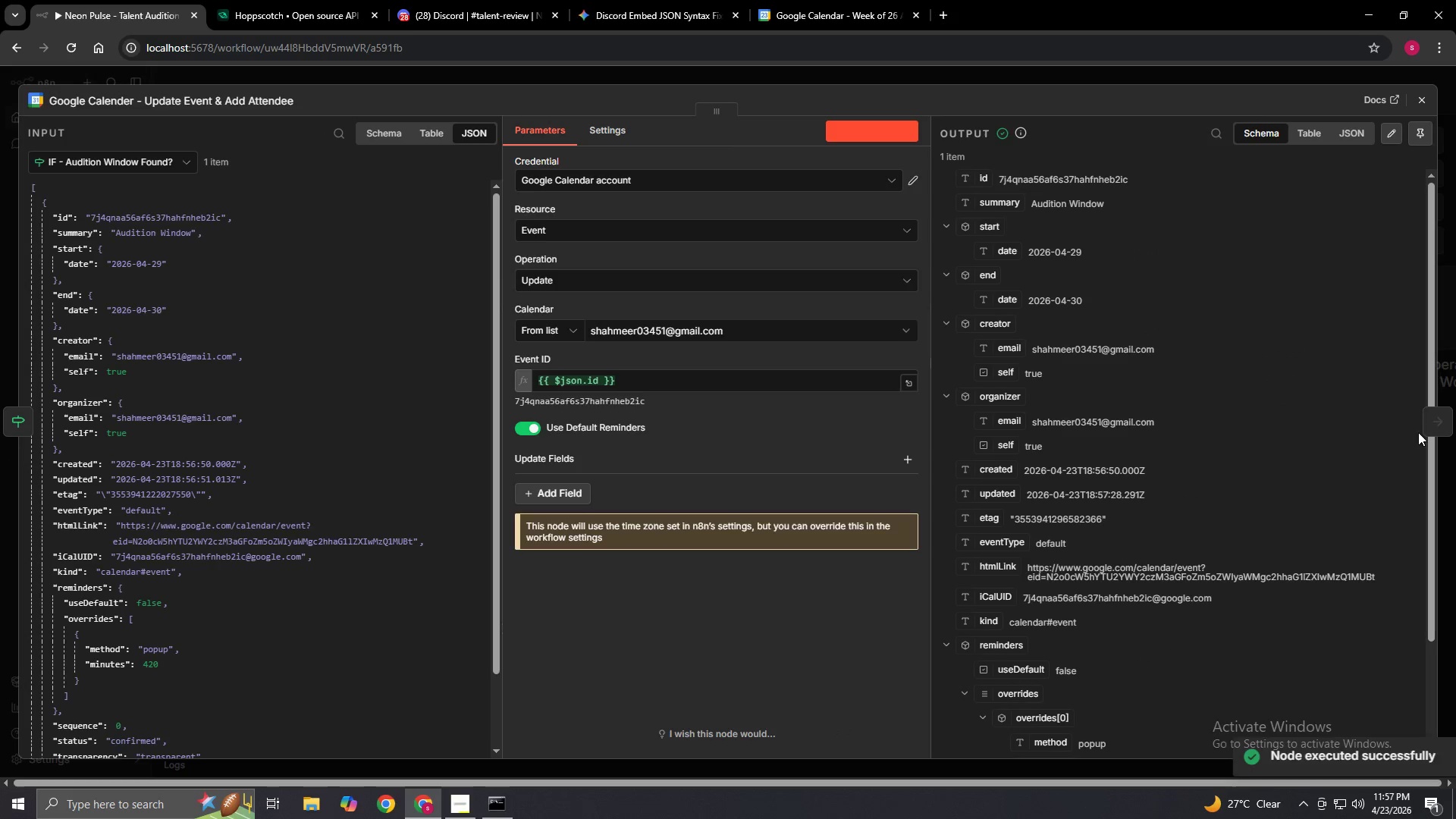 
left_click([1433, 424])
 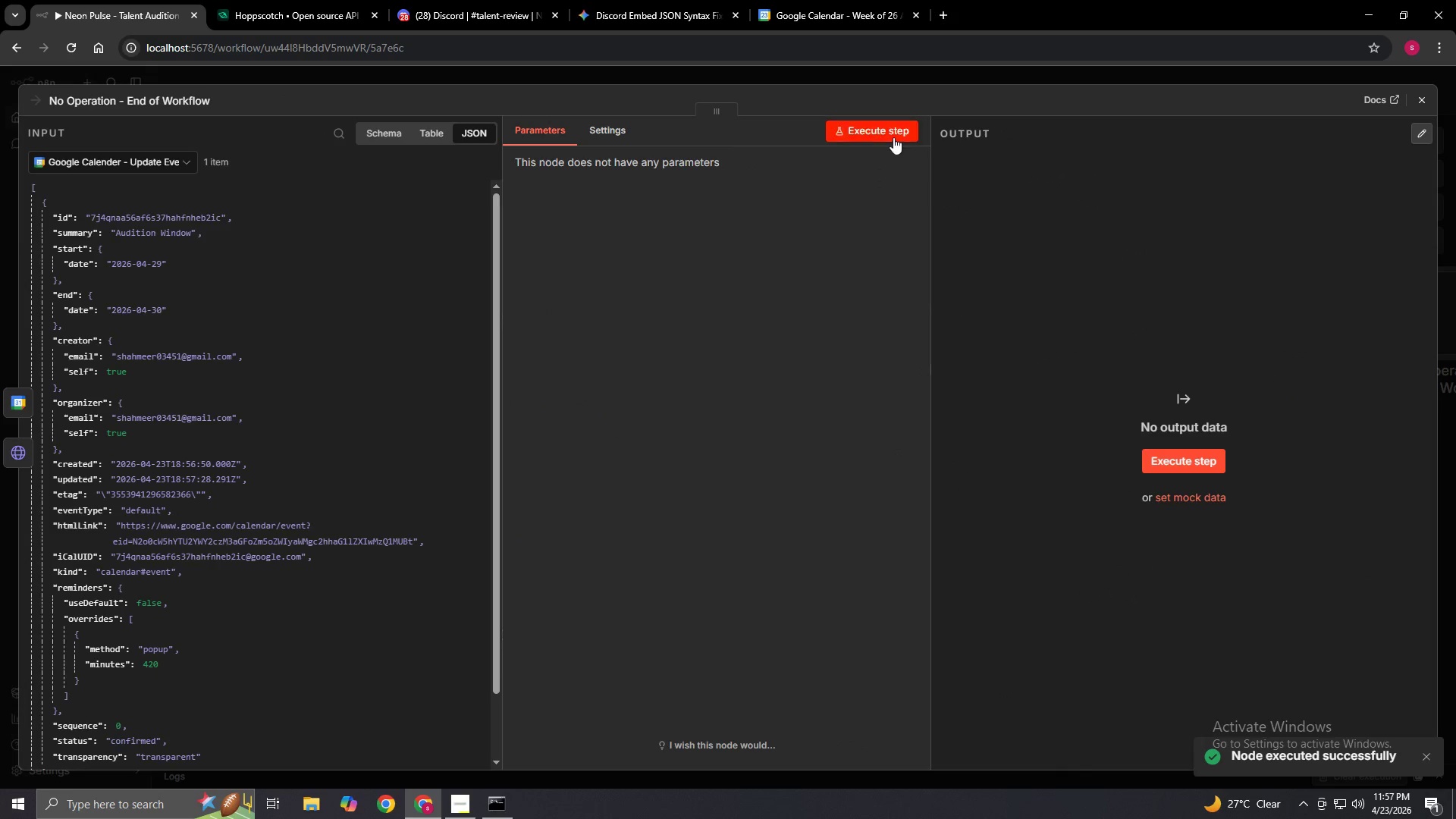 
left_click([893, 137])
 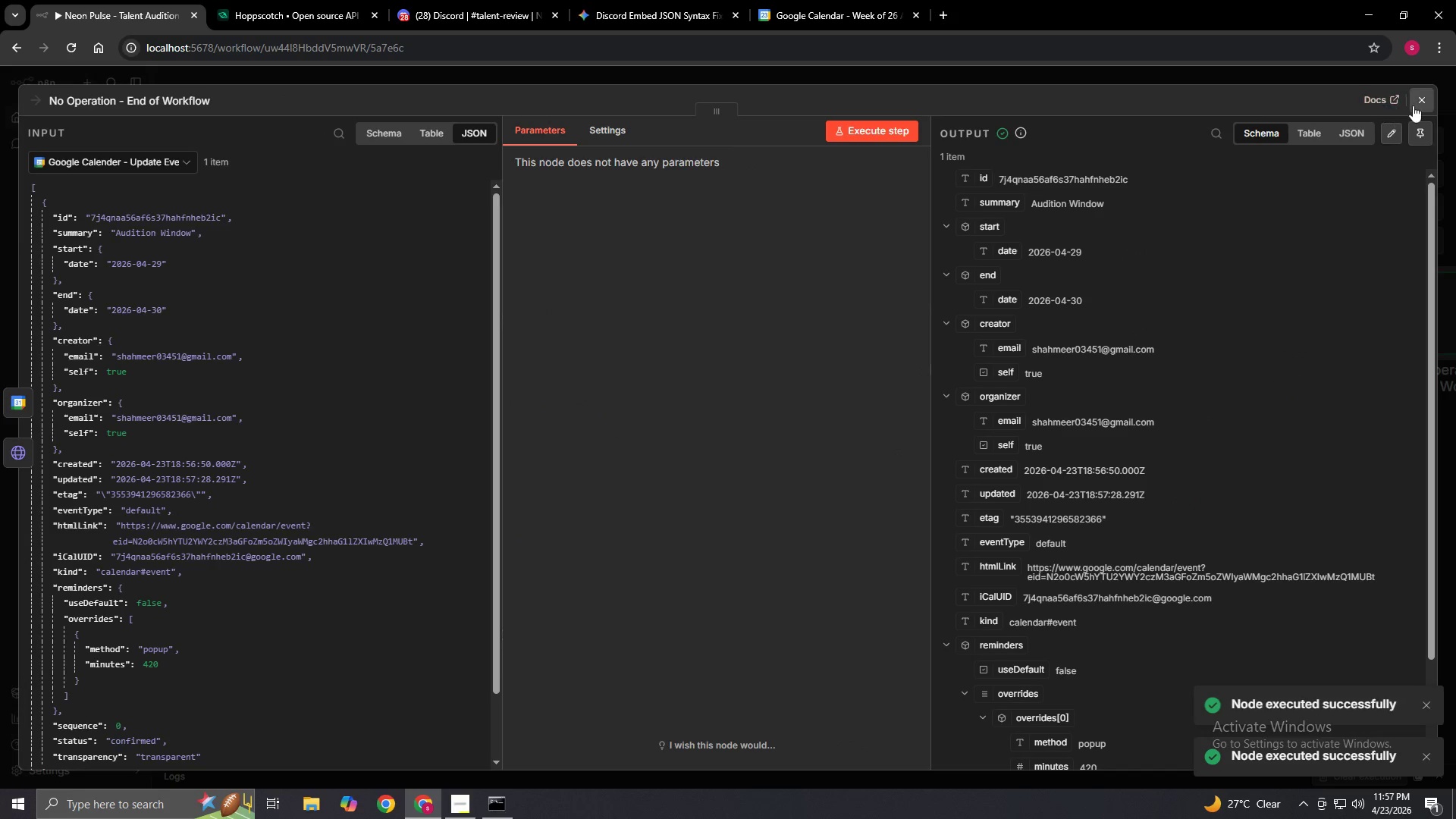 
left_click([1415, 105])
 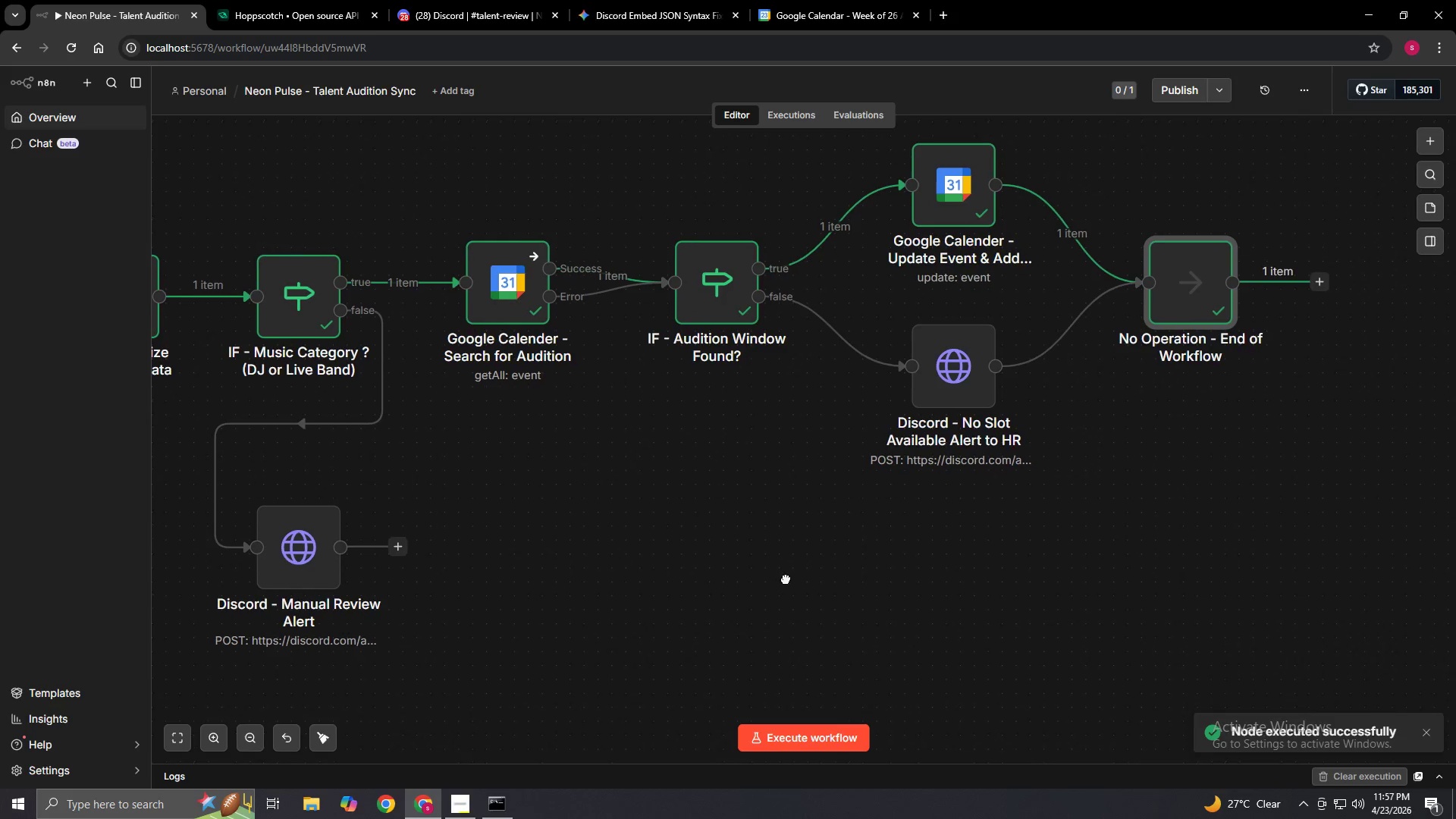 
hold_key(key=ControlLeft, duration=1.27)
left_click_drag(start_coordinate=[926, 626], to_coordinate=[962, 620])
 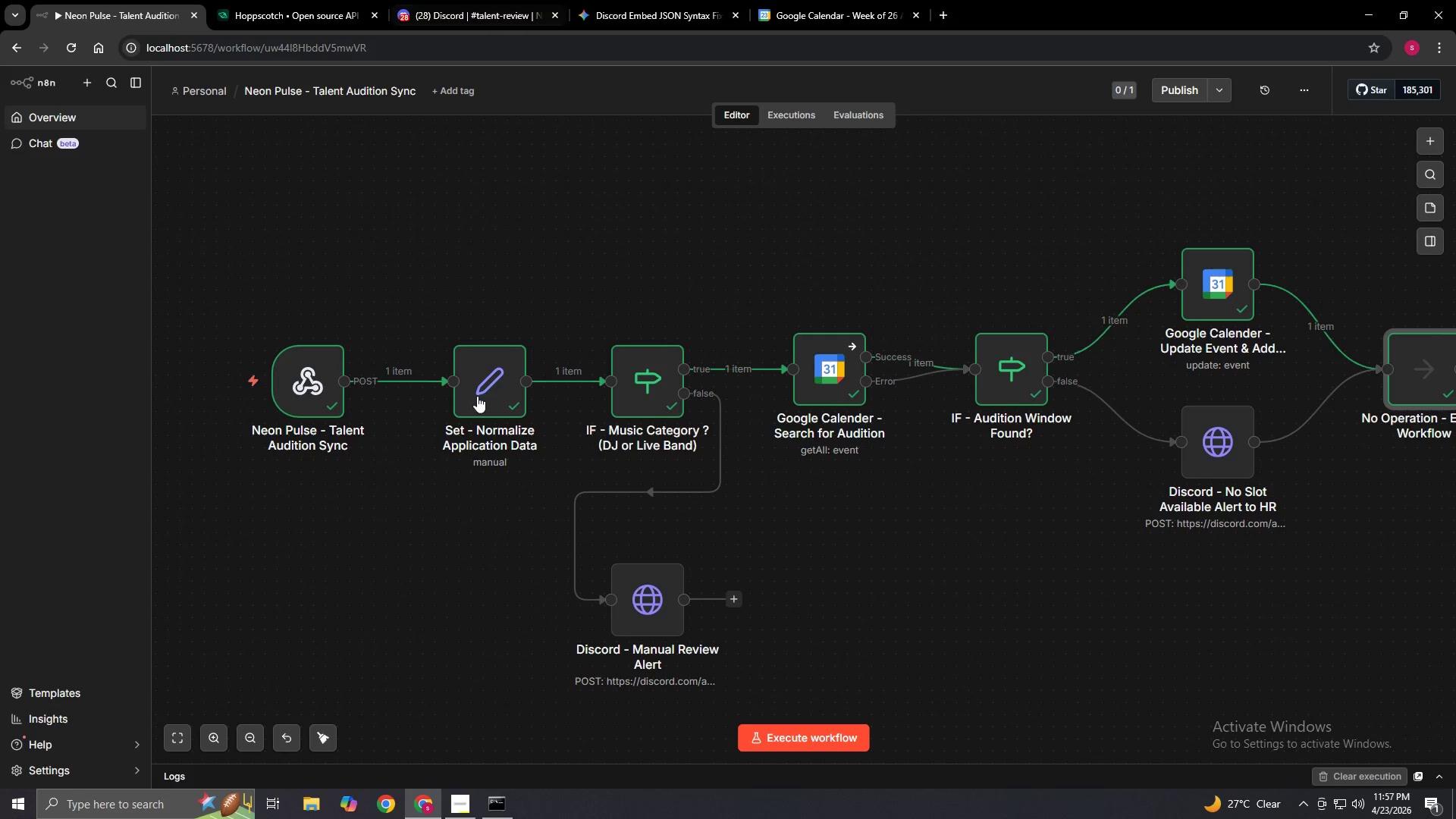 
scroll: coordinate [984, 631], scroll_direction: down, amount: 1.0
 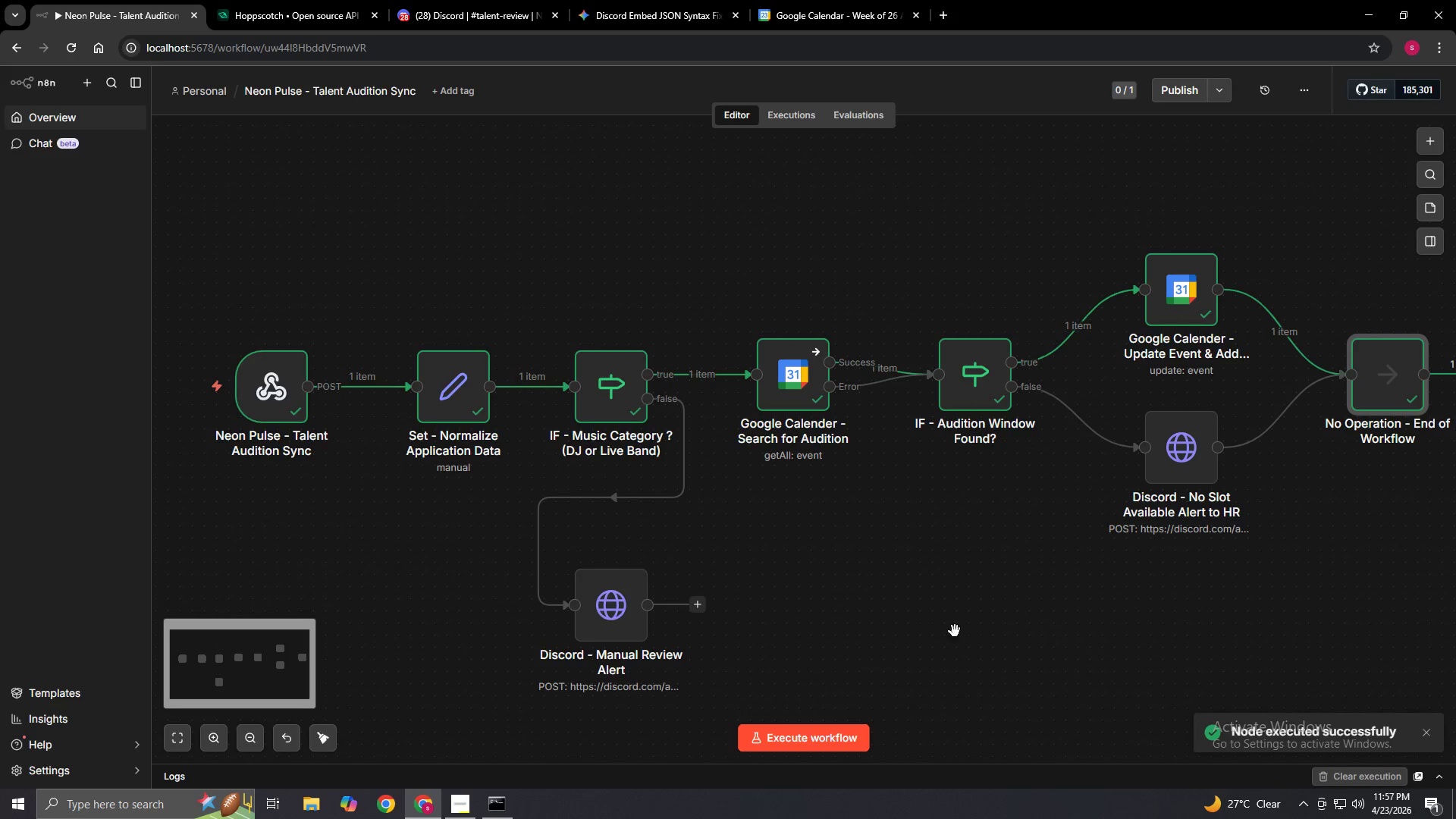 
left_click([470, 803])